 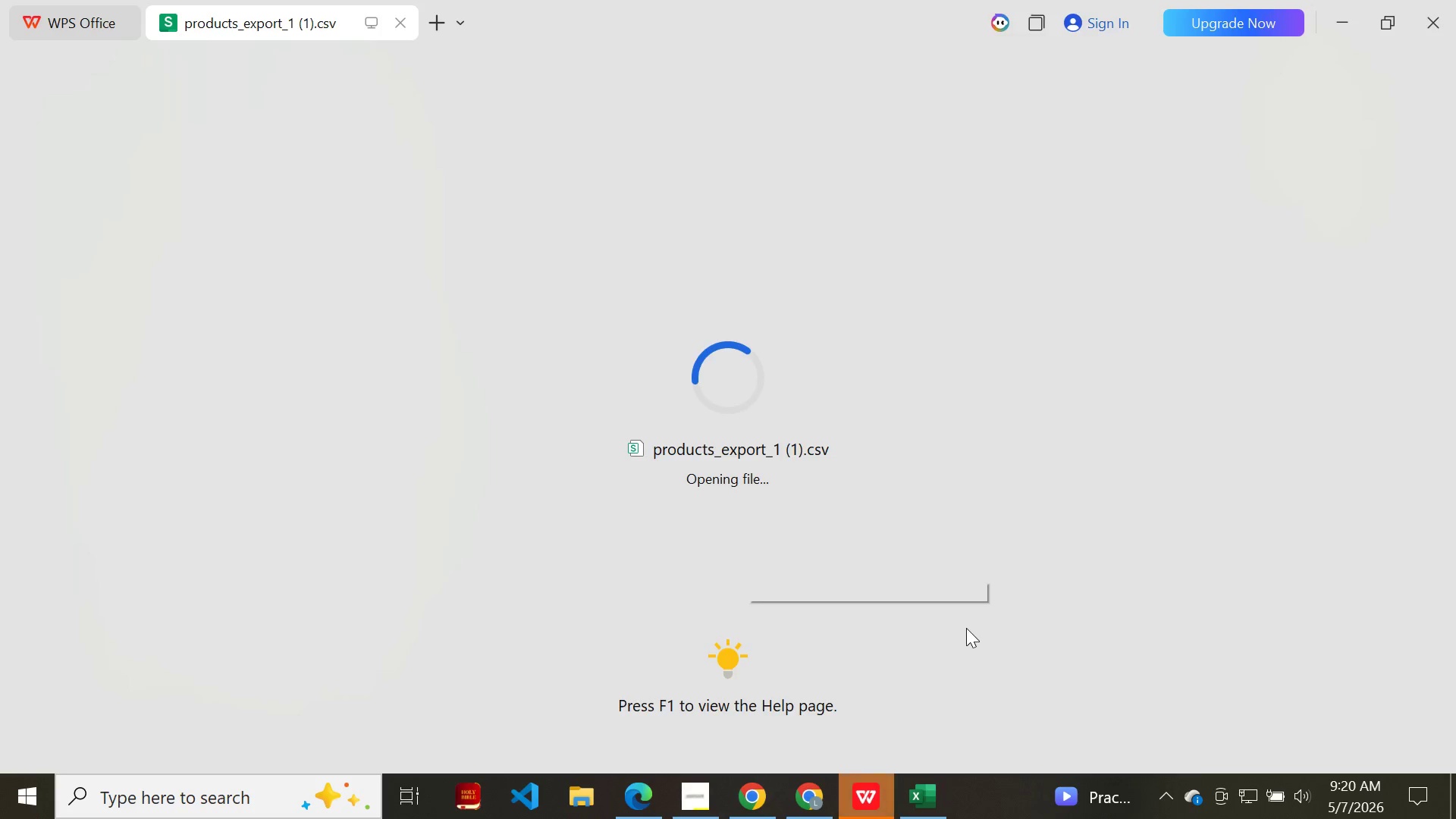 
left_click([966, 628])
 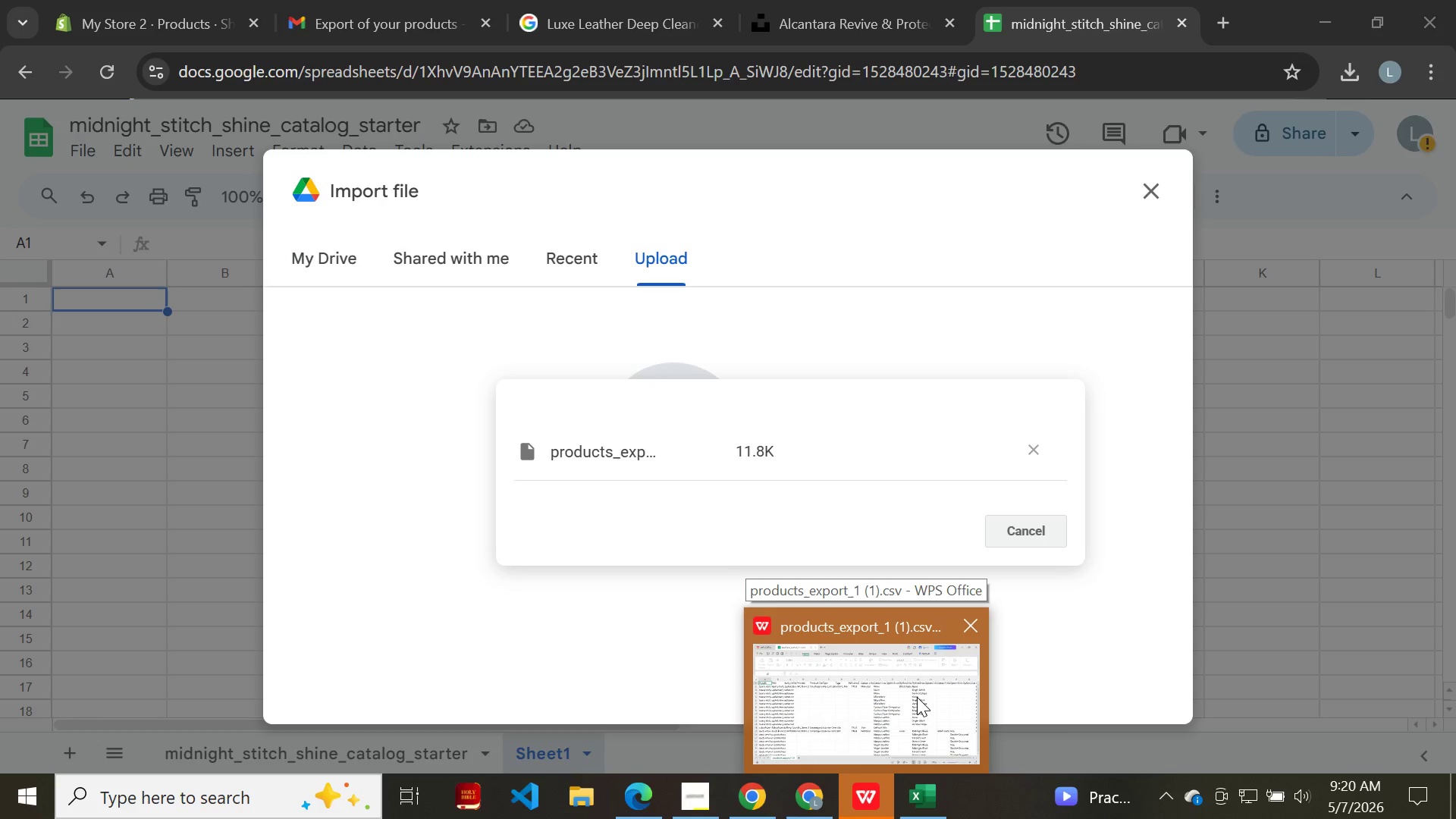 
left_click([917, 697])
 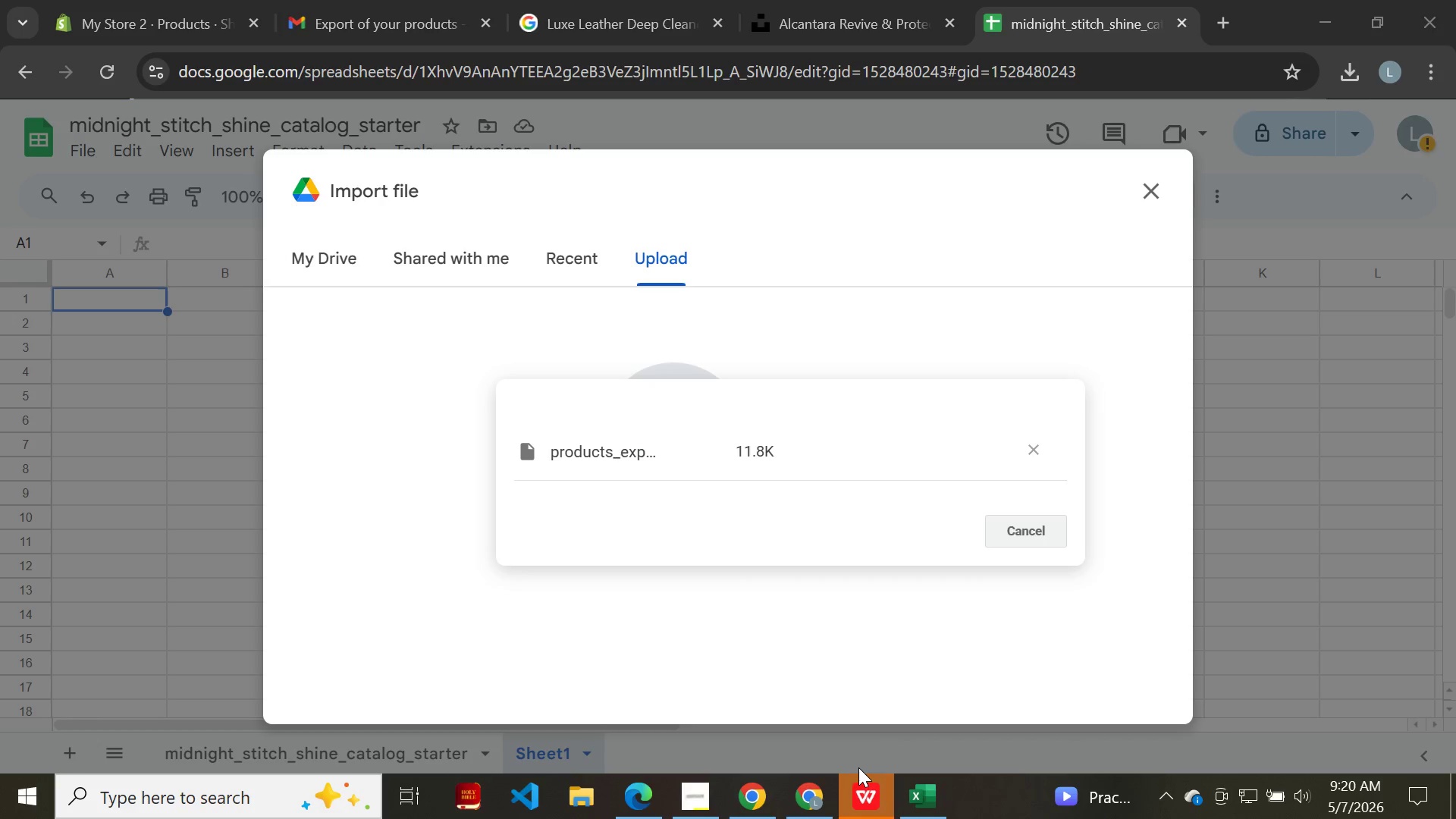 
left_click([858, 787])
 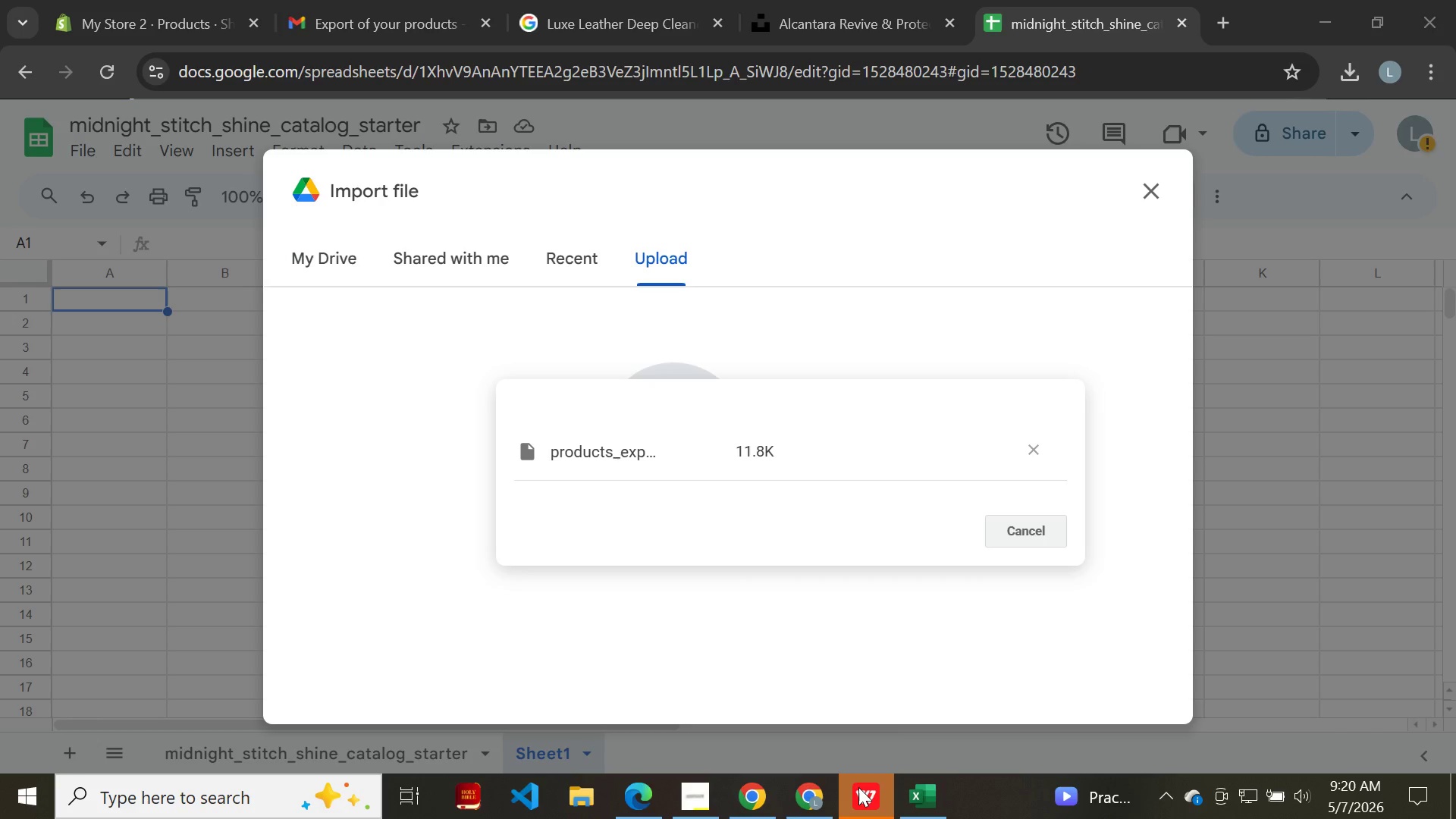 
left_click([858, 787])
 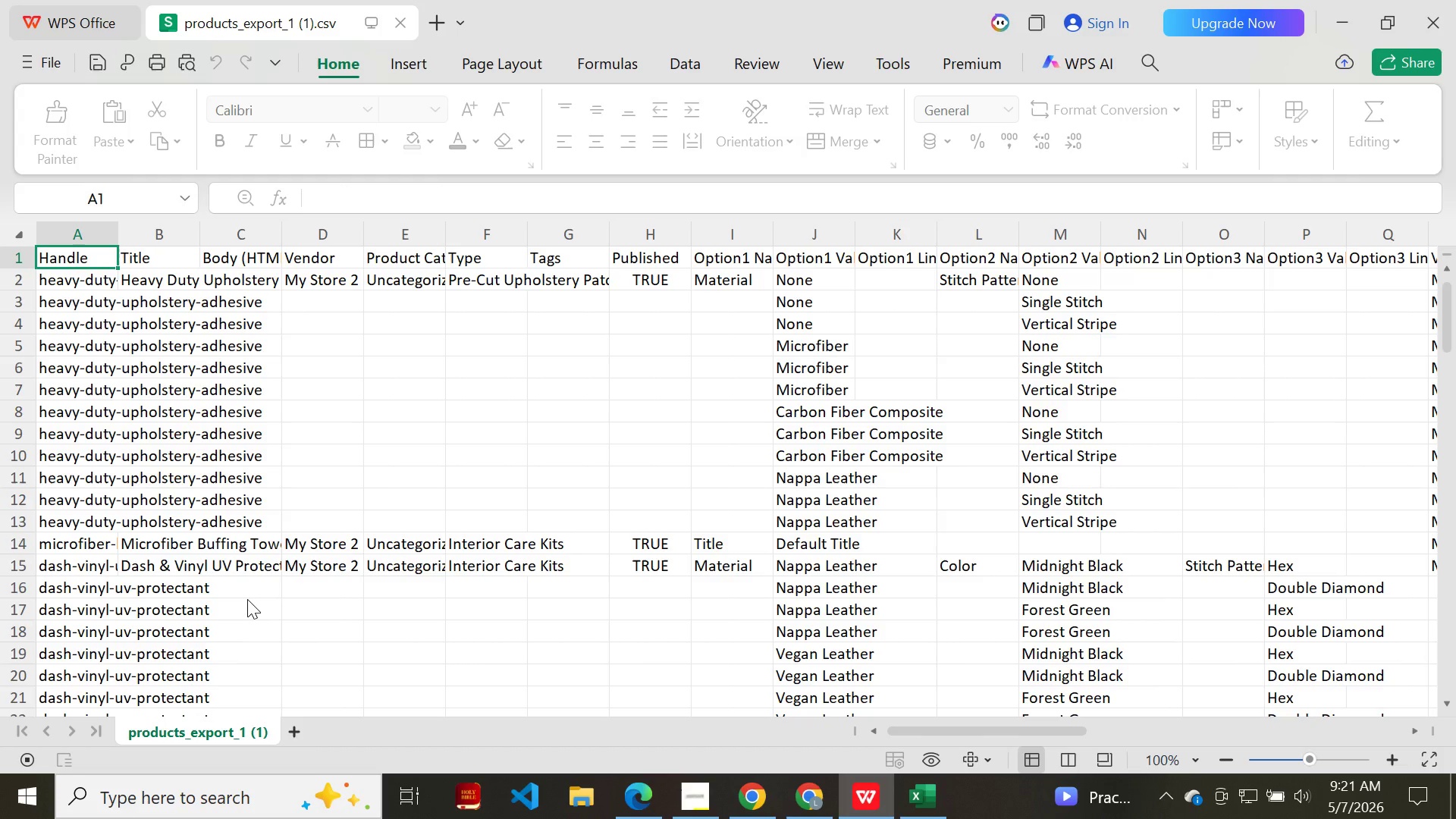 
wait(19.2)
 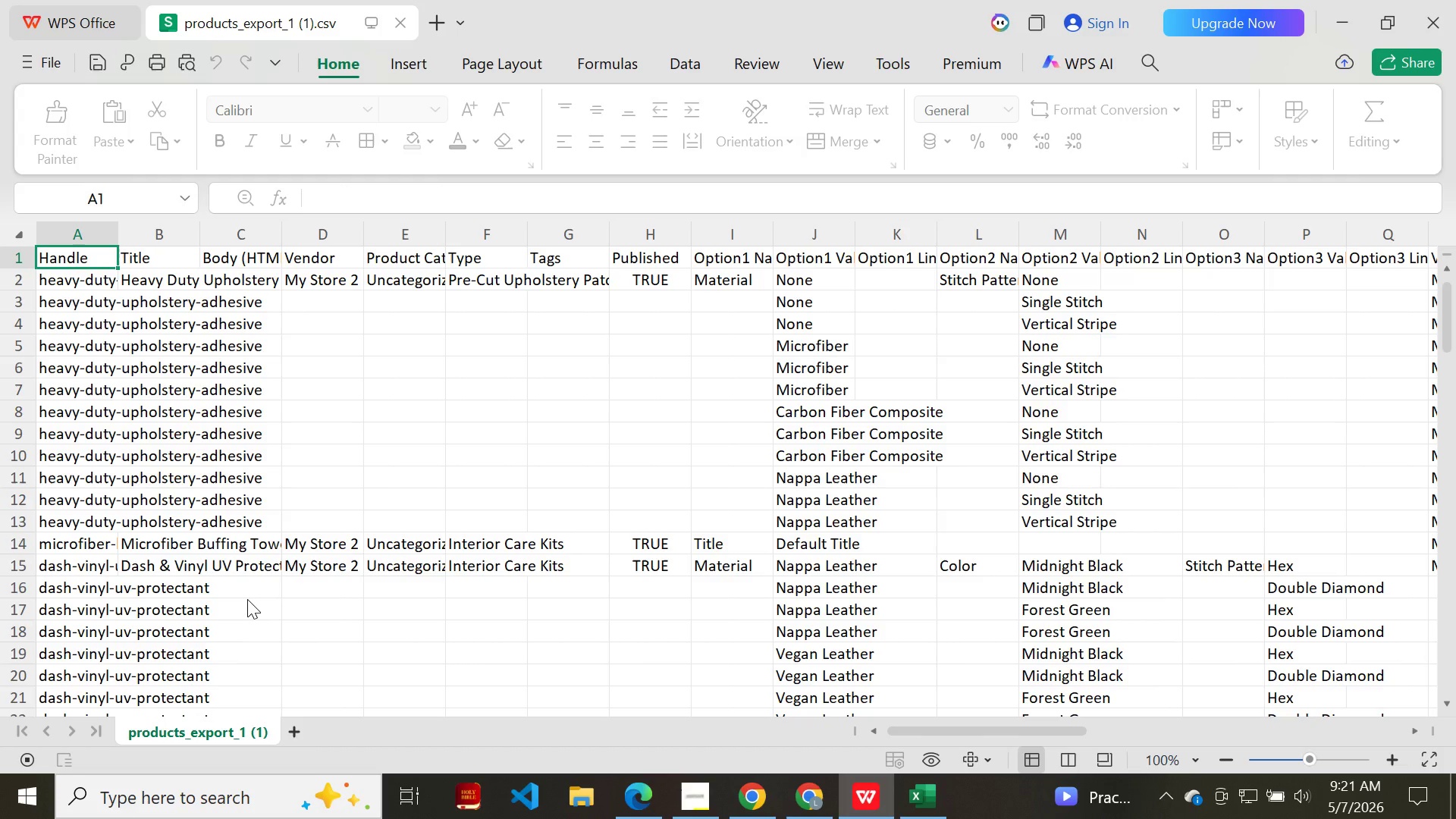 
left_click([802, 800])
 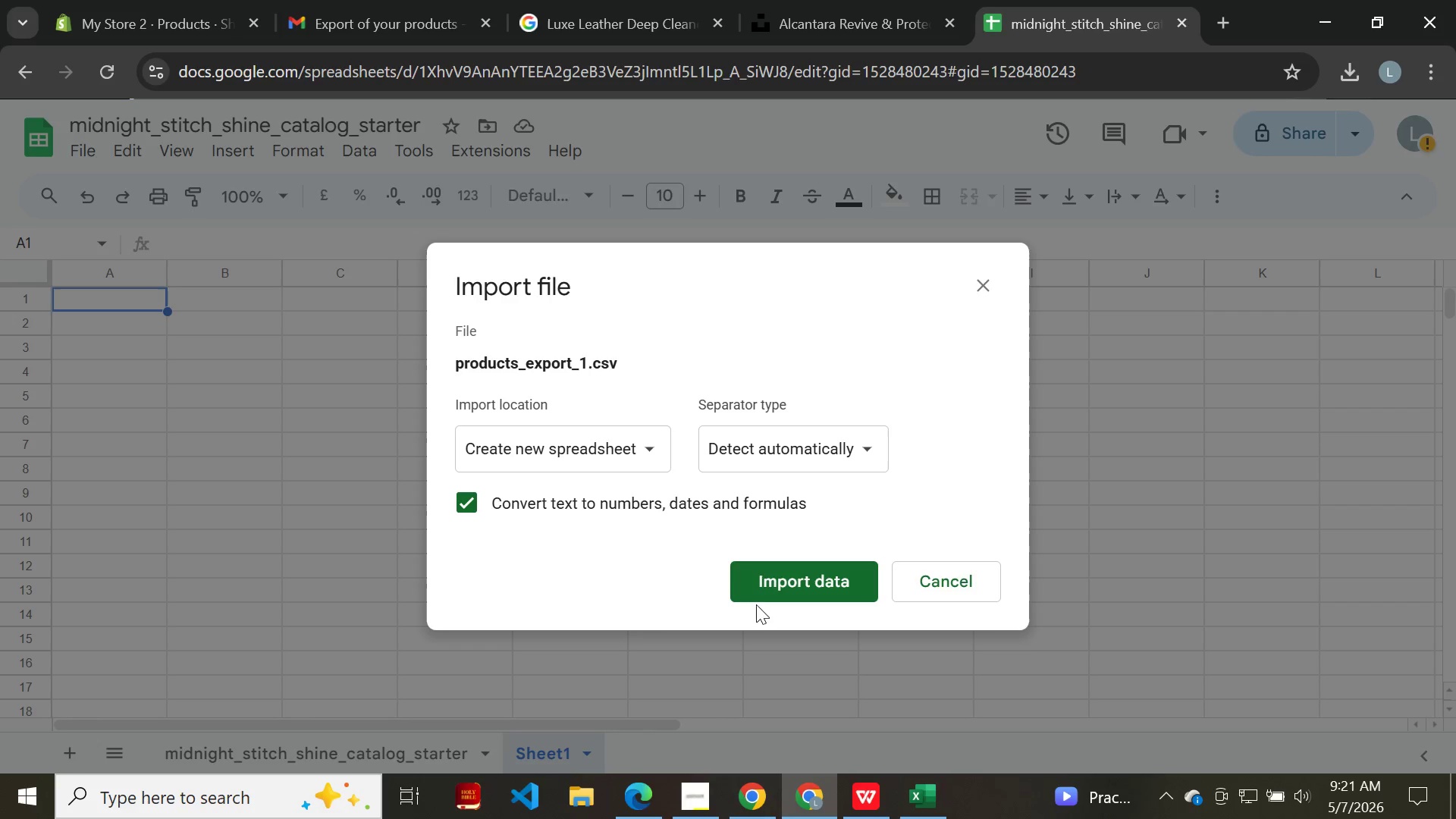 
left_click([776, 570])
 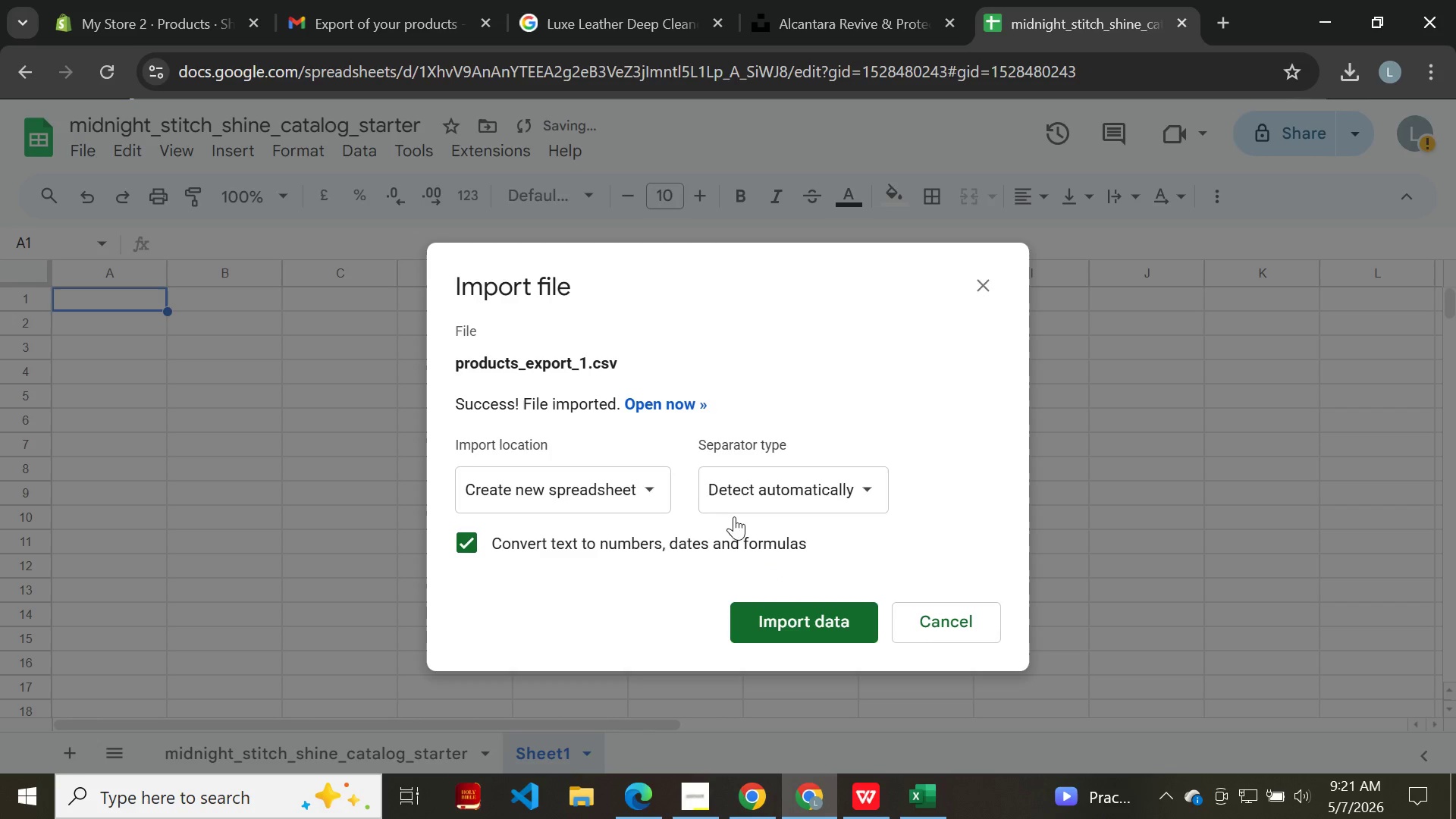 
wait(5.64)
 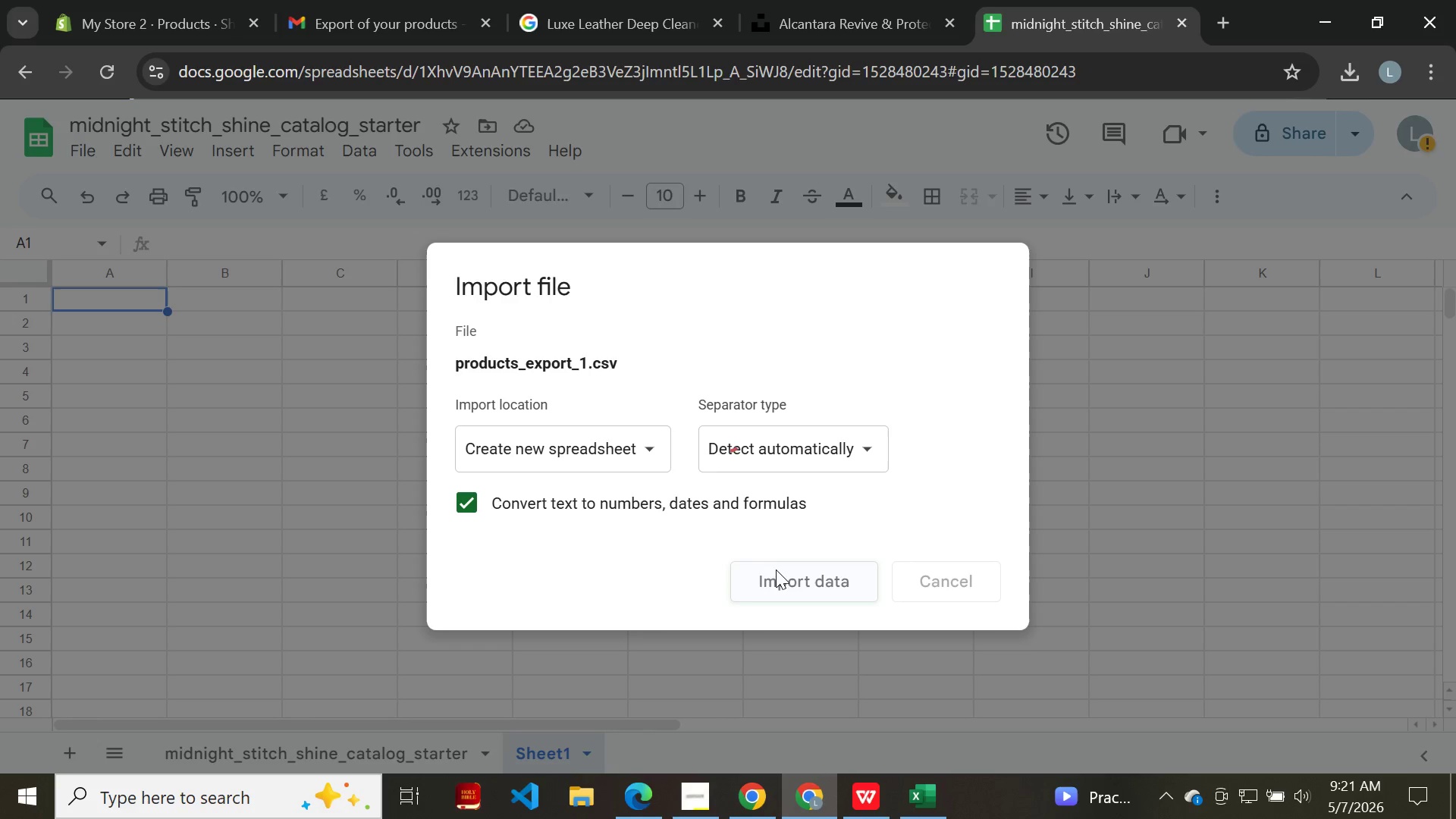 
left_click([674, 410])
 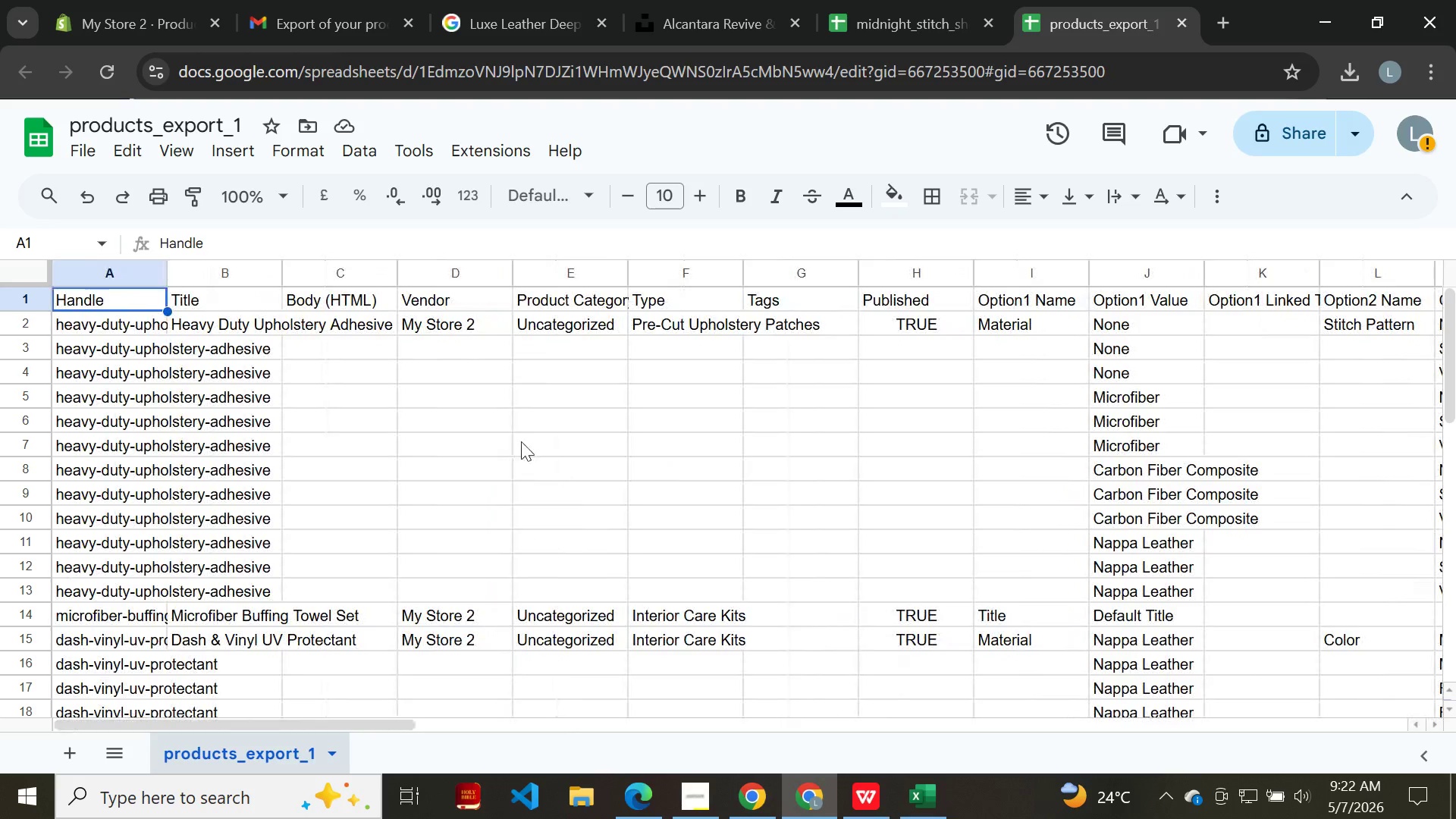 
wait(96.23)
 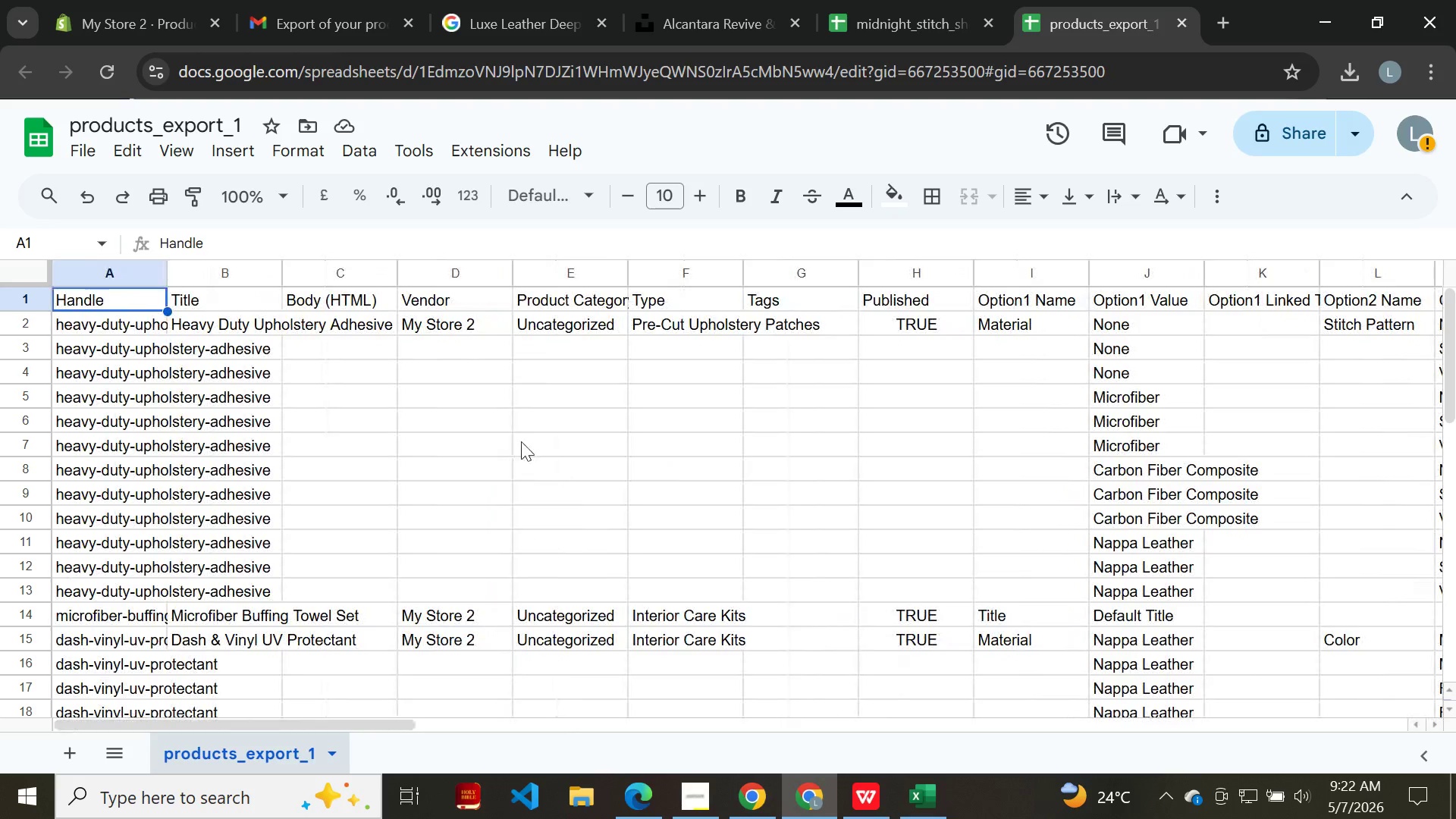 
left_click_drag(start_coordinate=[1114, 26], to_coordinate=[410, 49])
 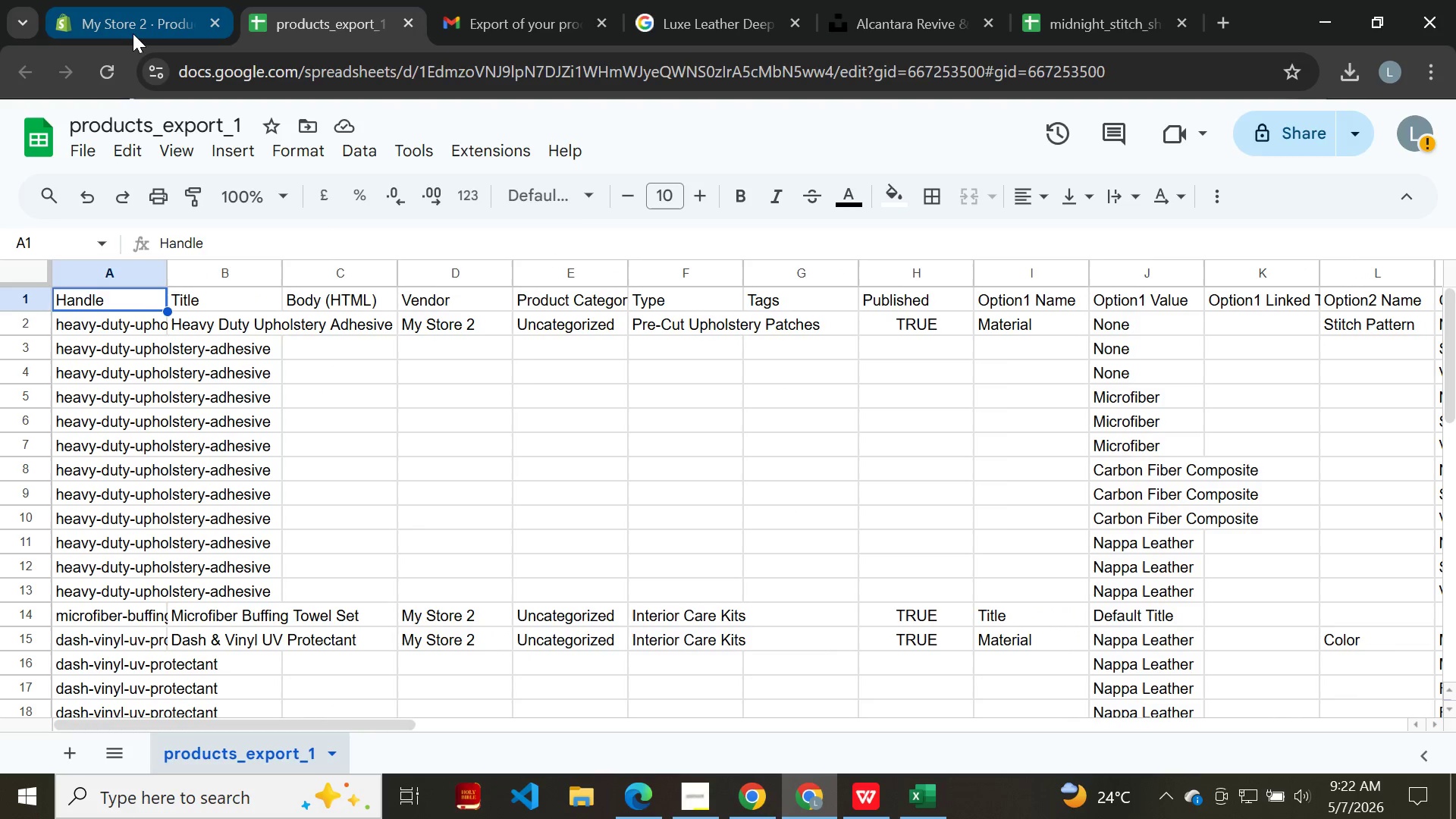 
left_click([131, 33])
 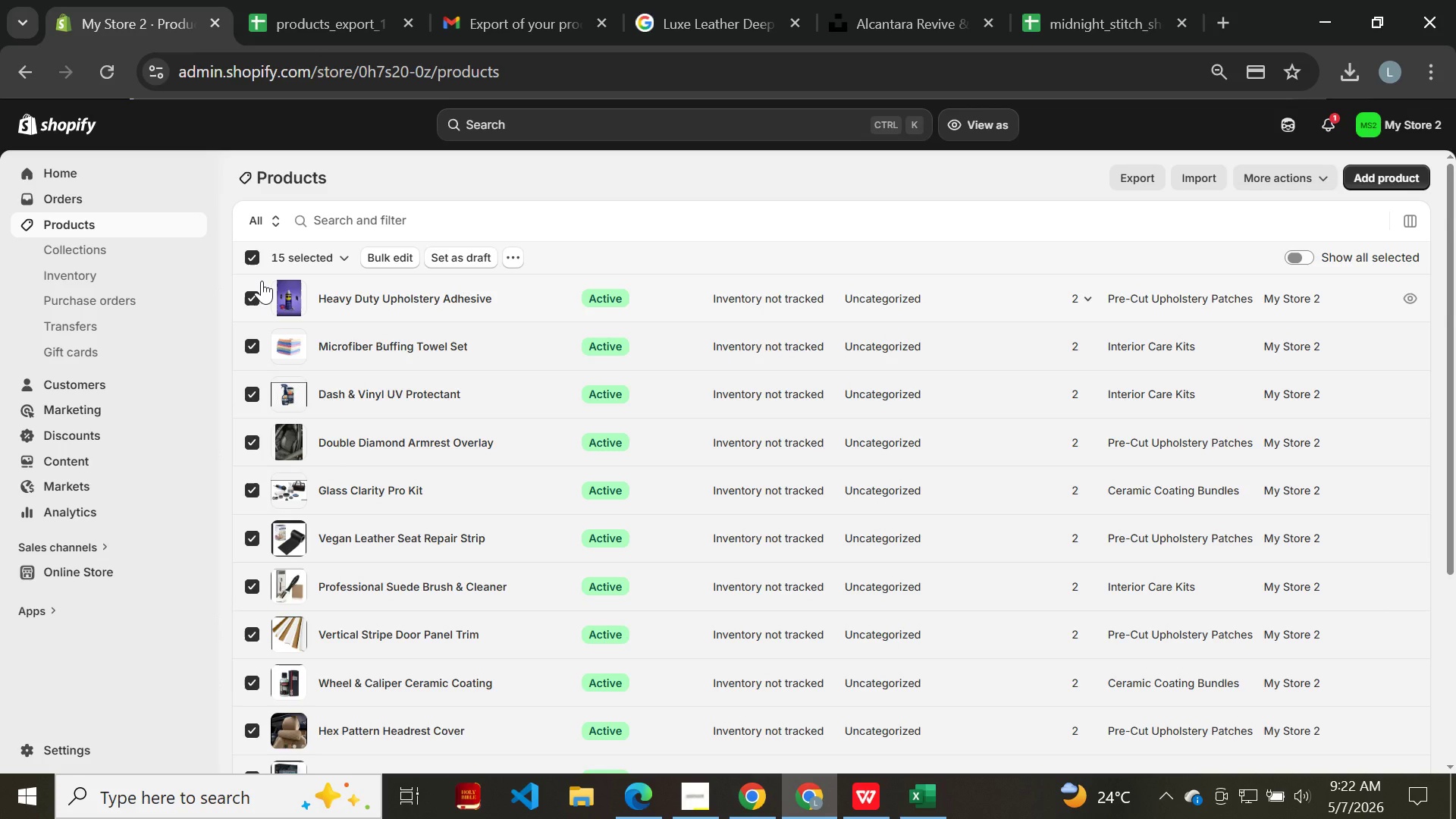 
wait(8.61)
 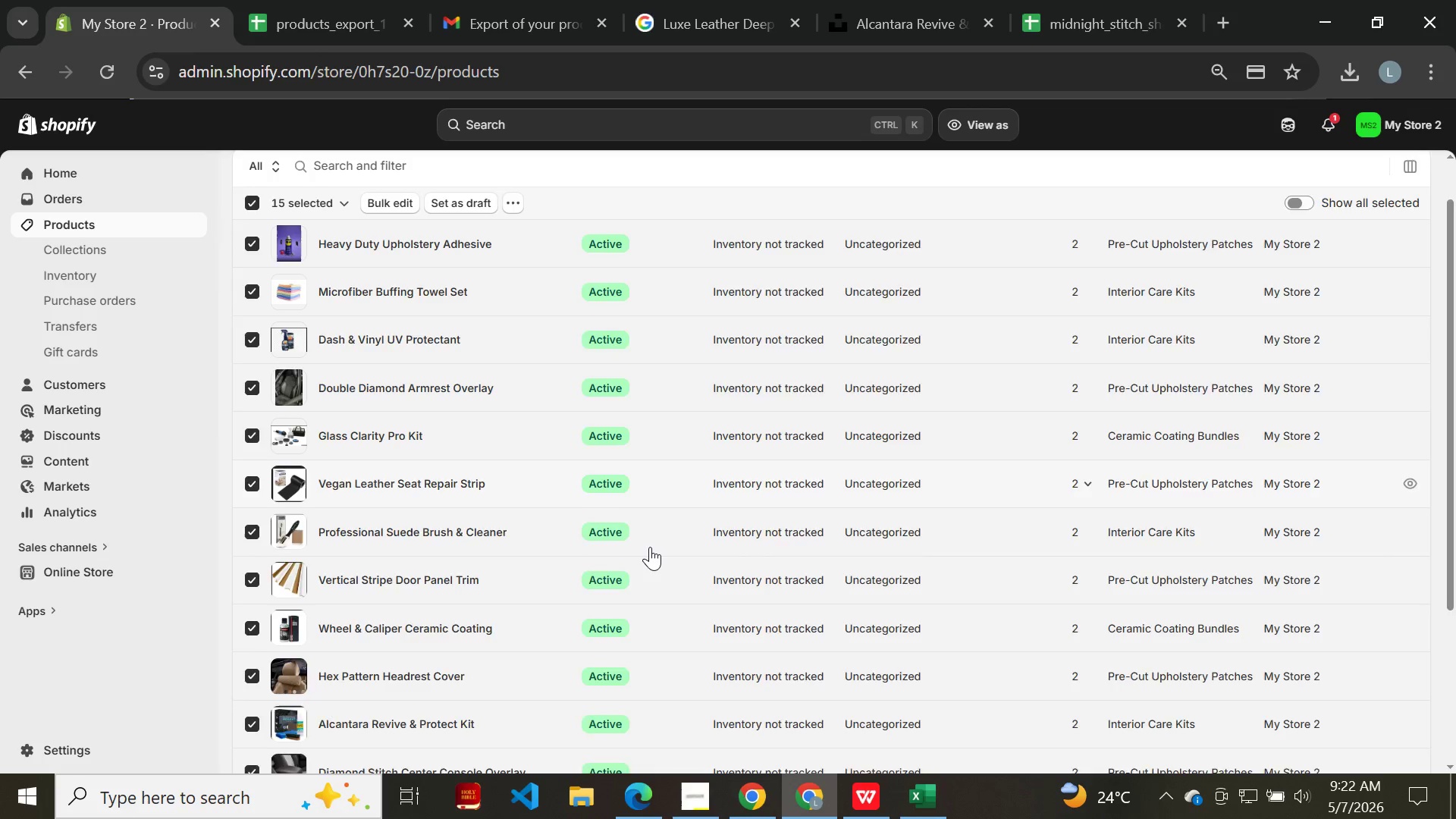 
key(Control+Minus)
 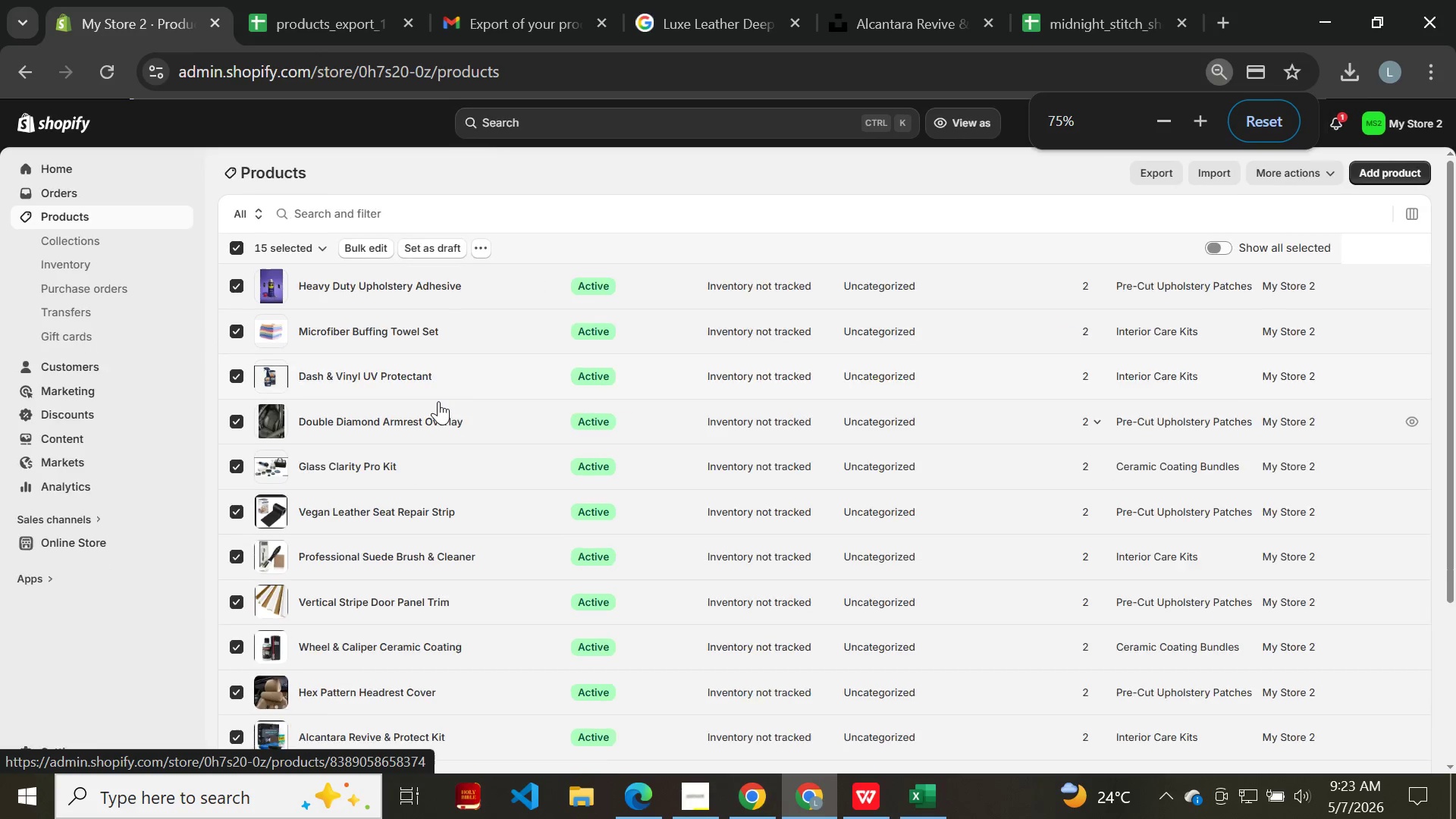 
key(Control+Minus)
 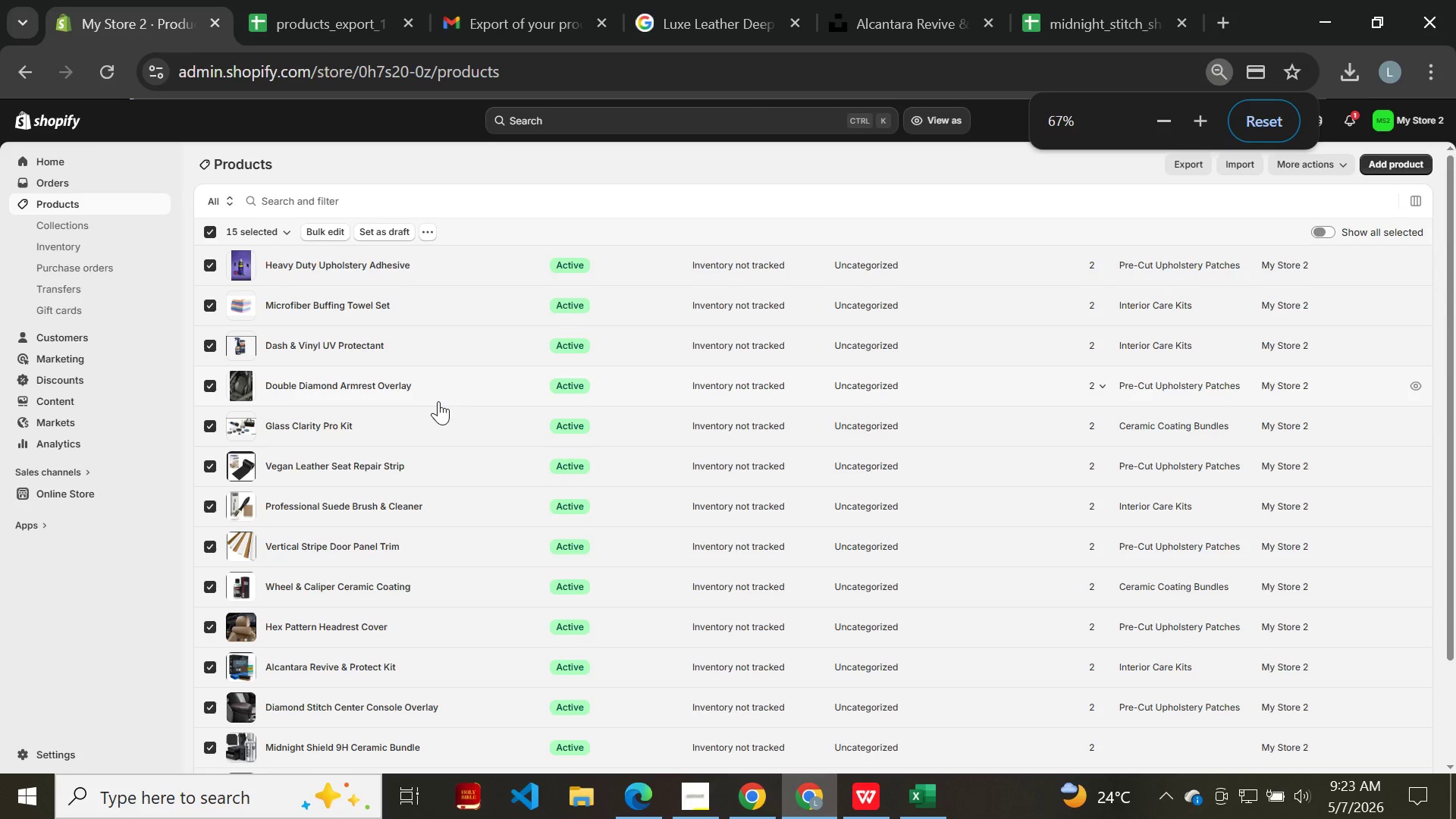 
key(Control+Minus)
 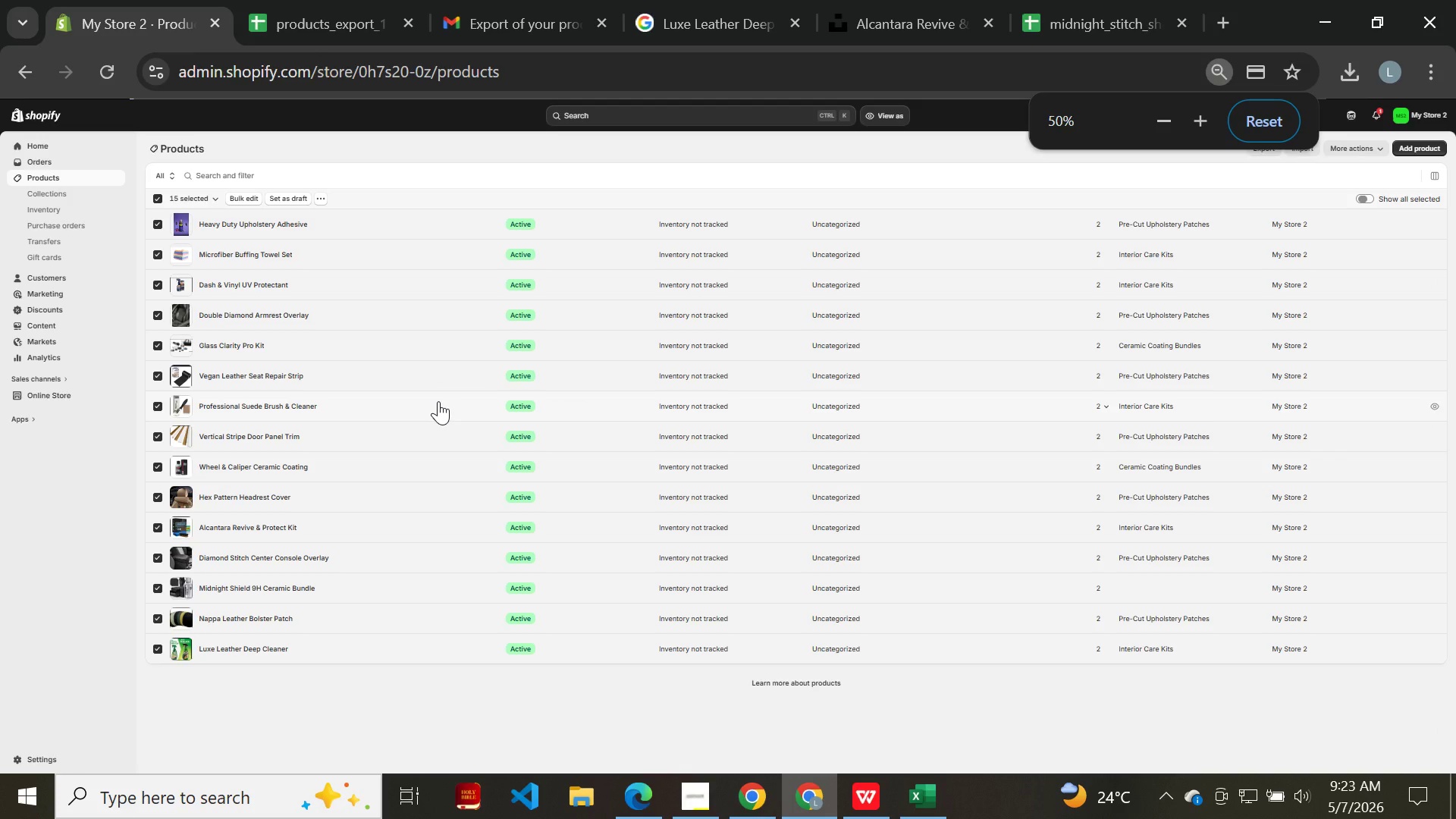 
key(Control+Equal)
 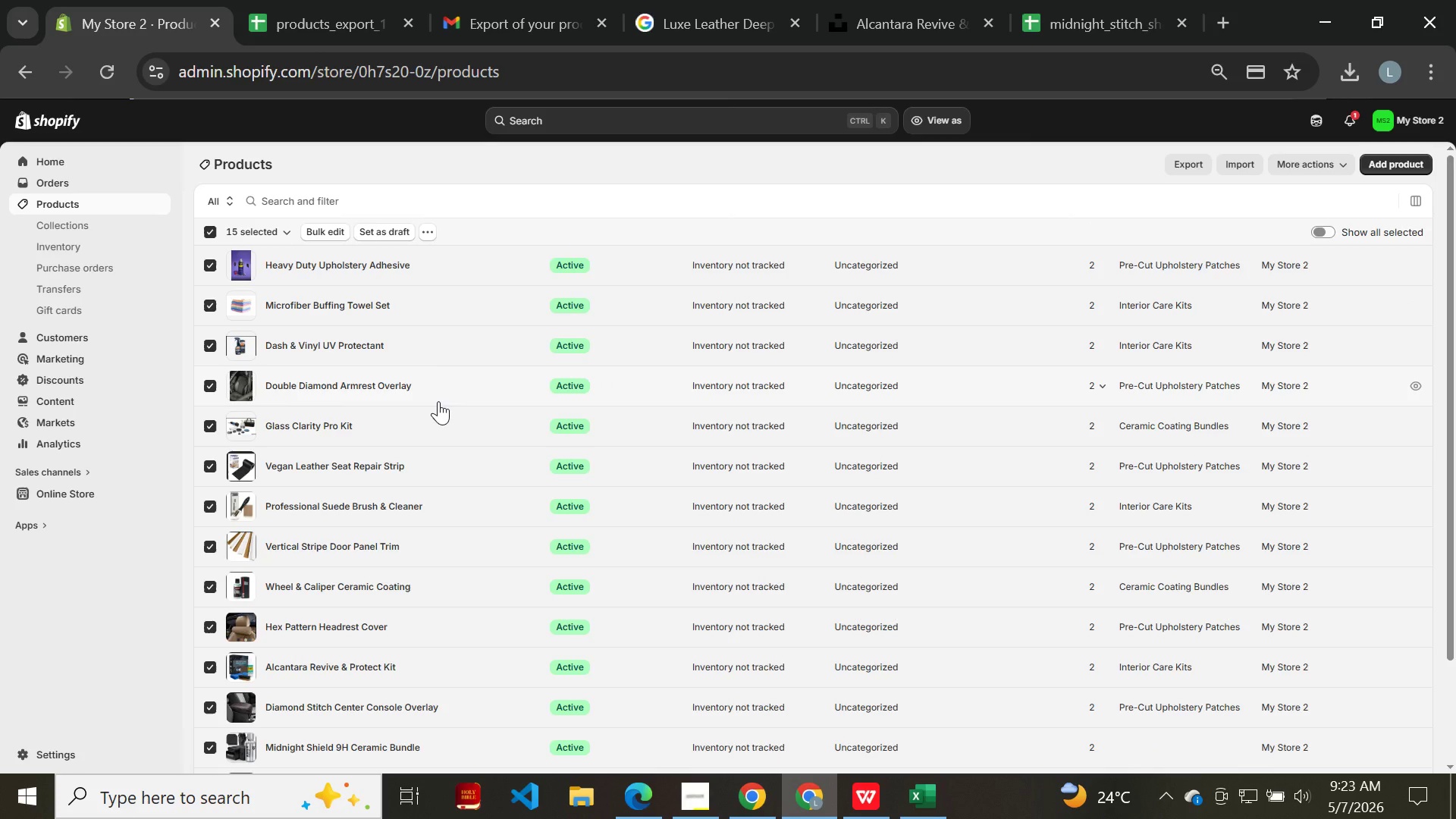 
key(Meta+PrintScreen)
 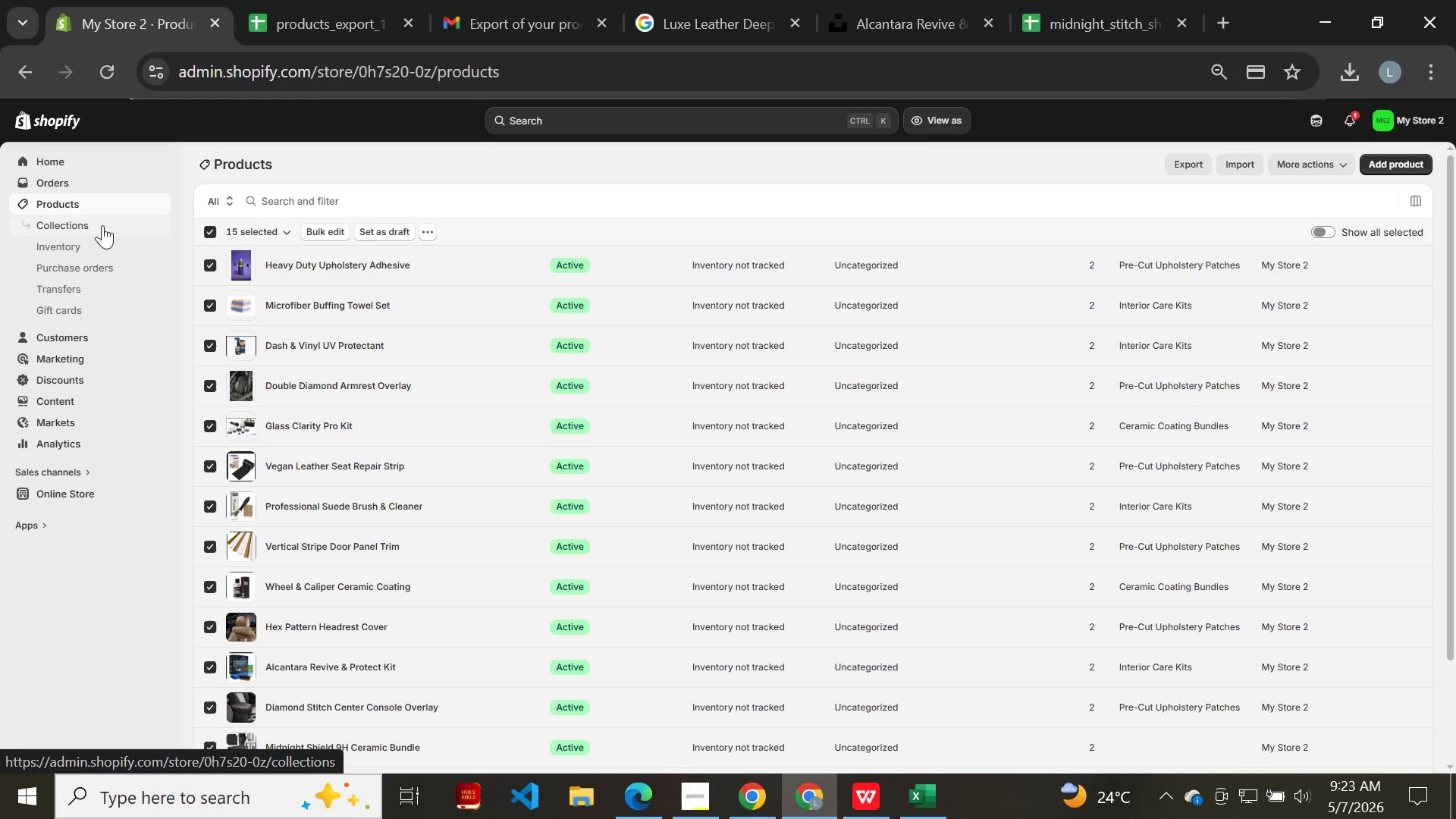 
wait(6.53)
 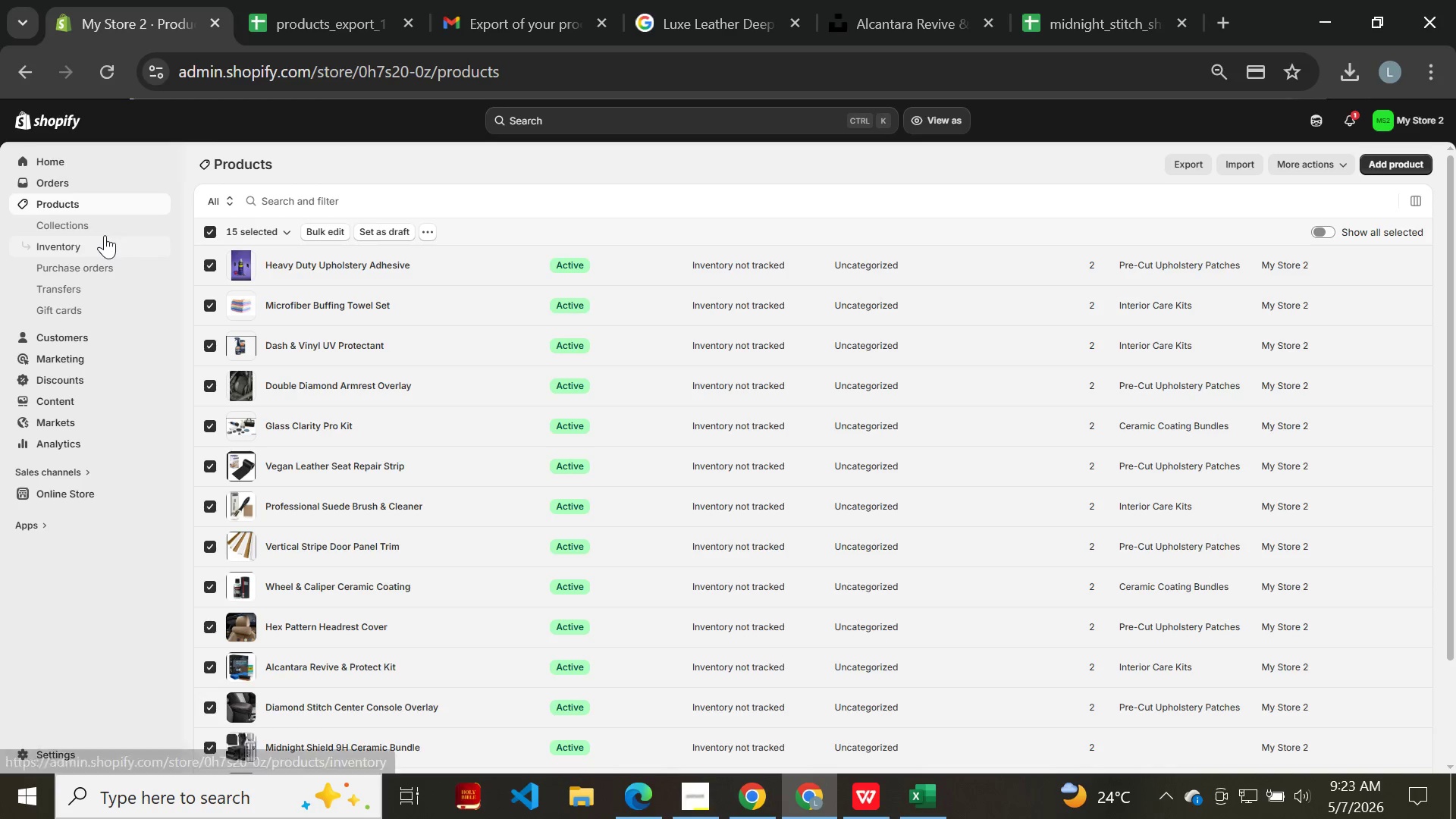 
left_click([102, 225])
 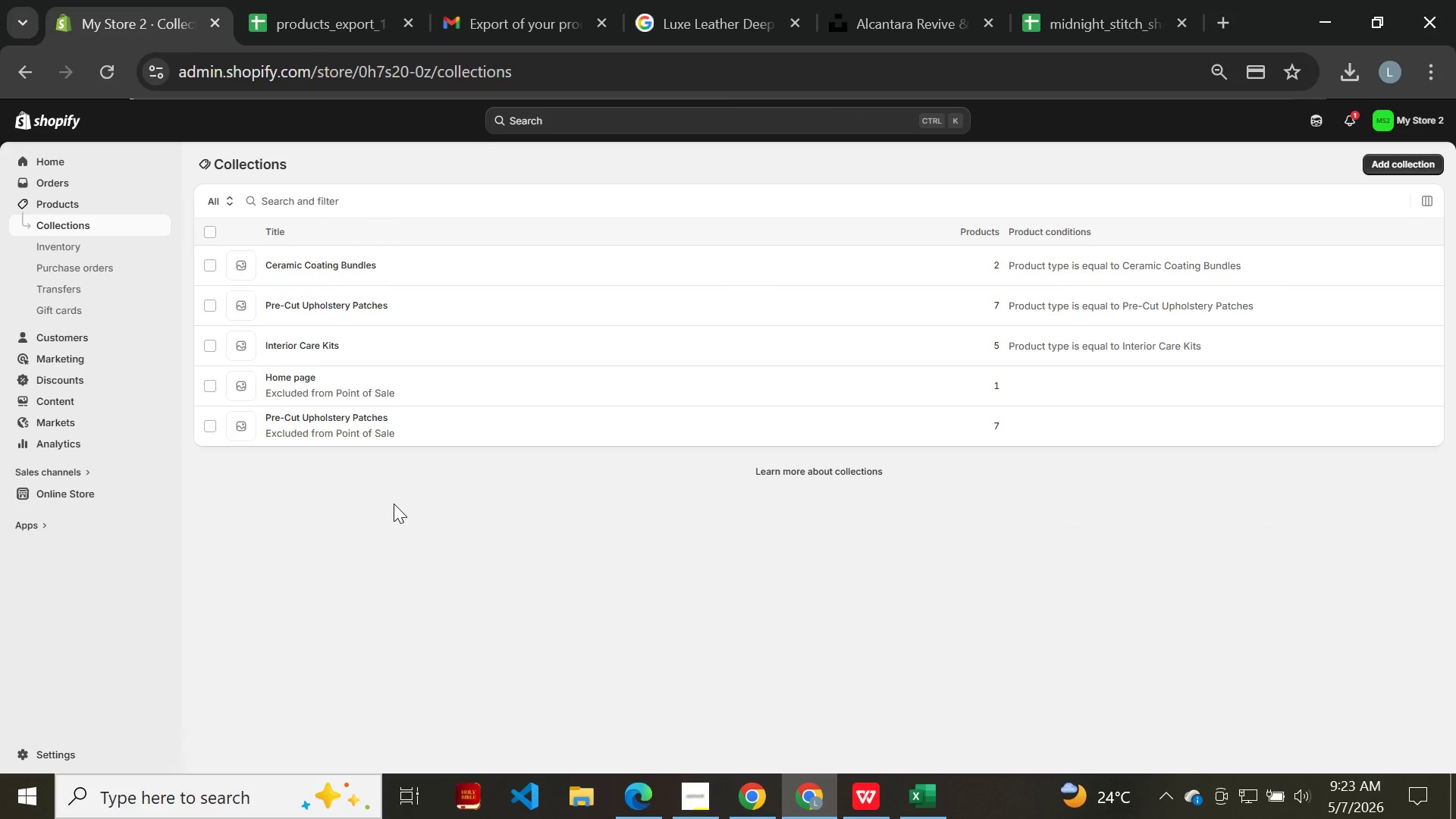 
key(Meta+PrintScreen)
 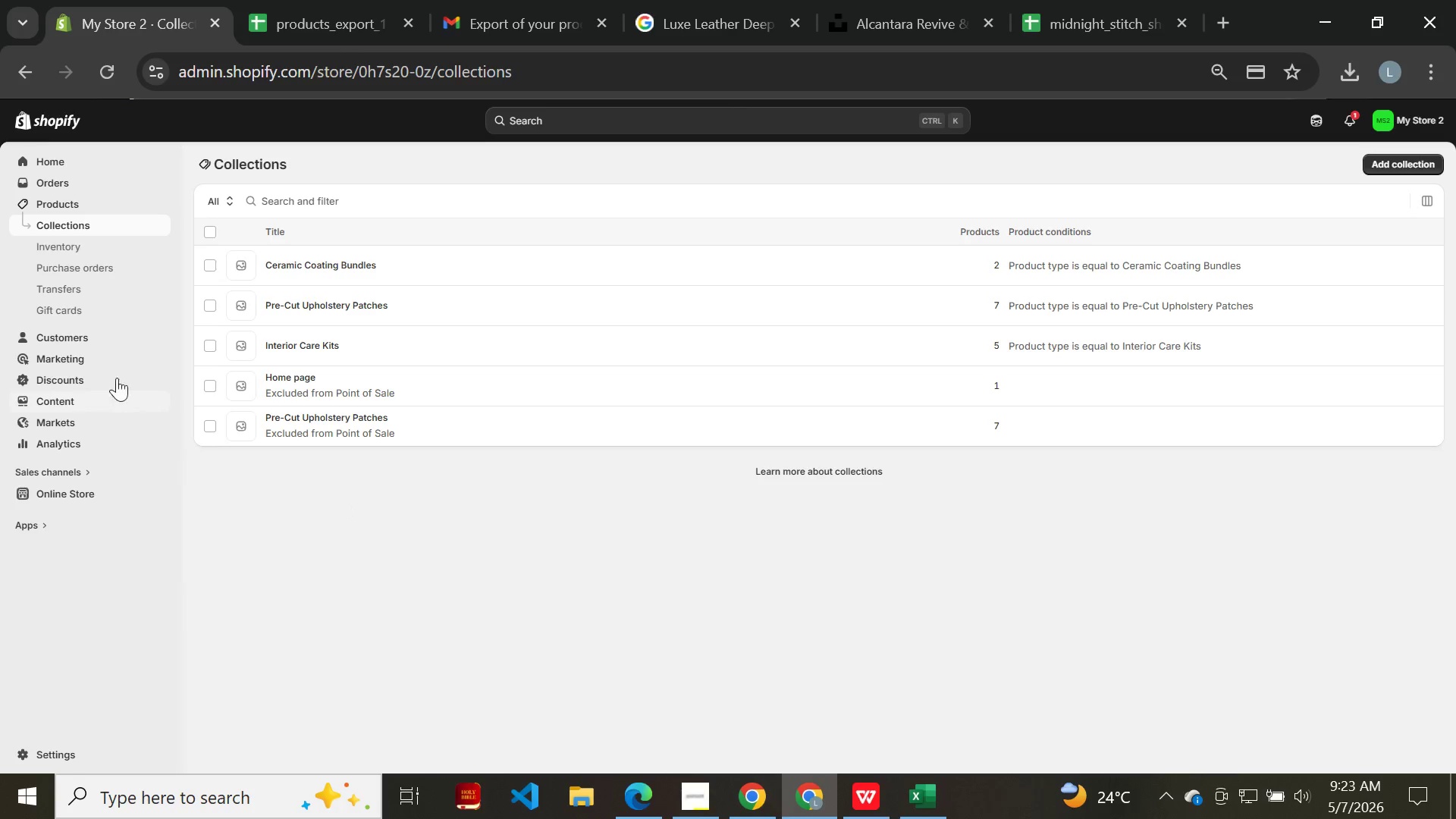 
double_click([80, 209])
 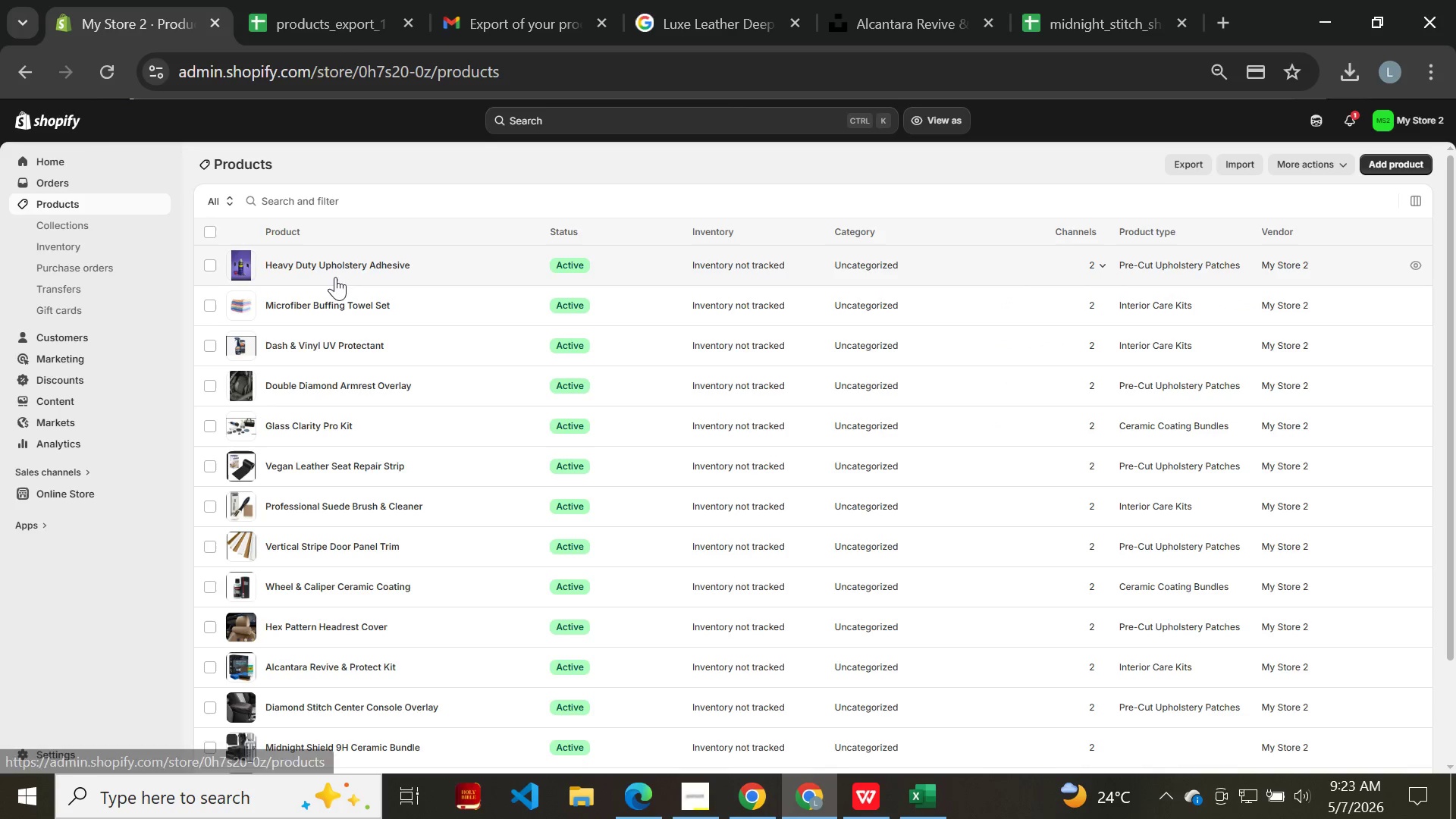 
double_click([344, 271])